 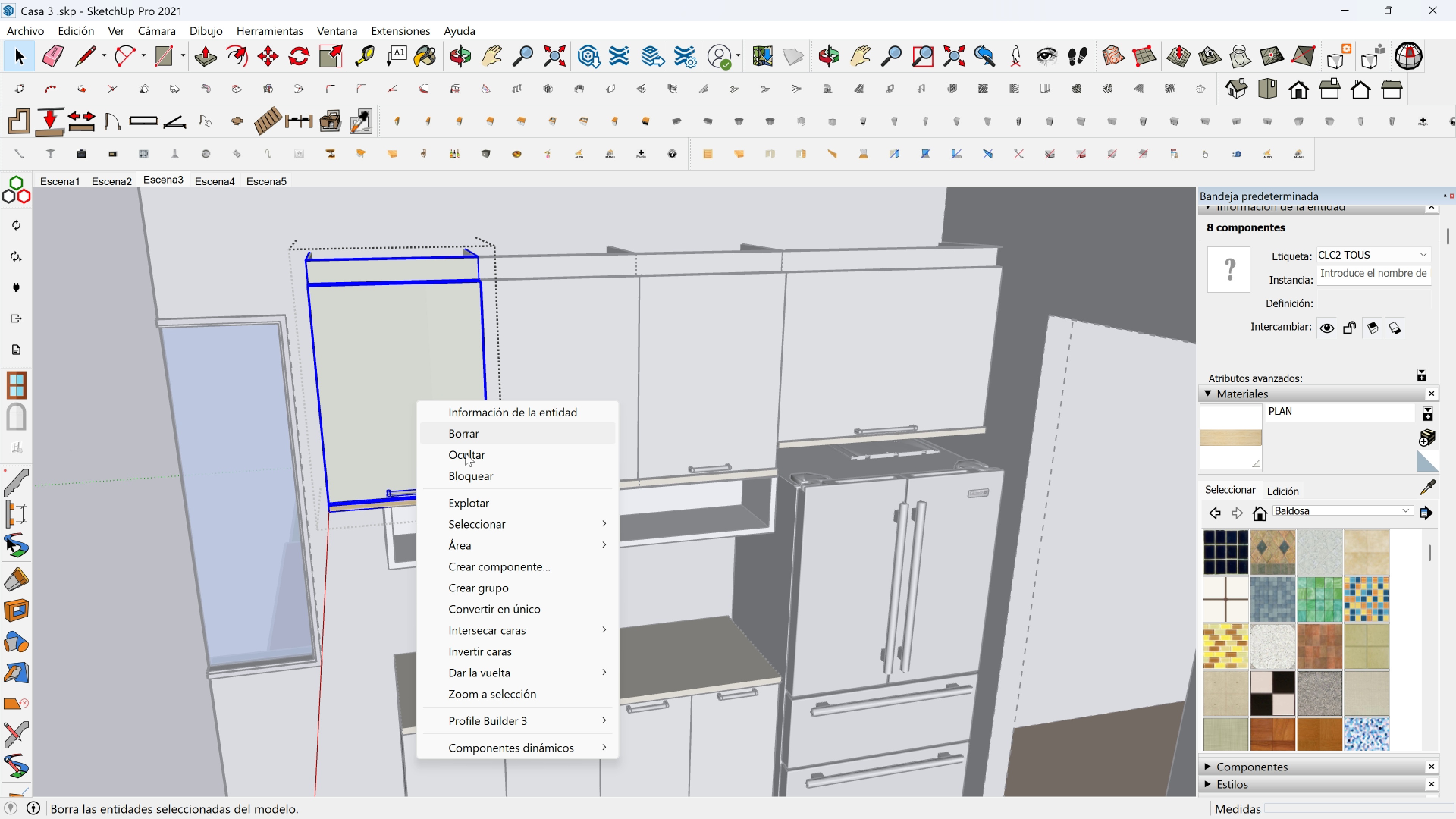 
left_click([494, 507])
 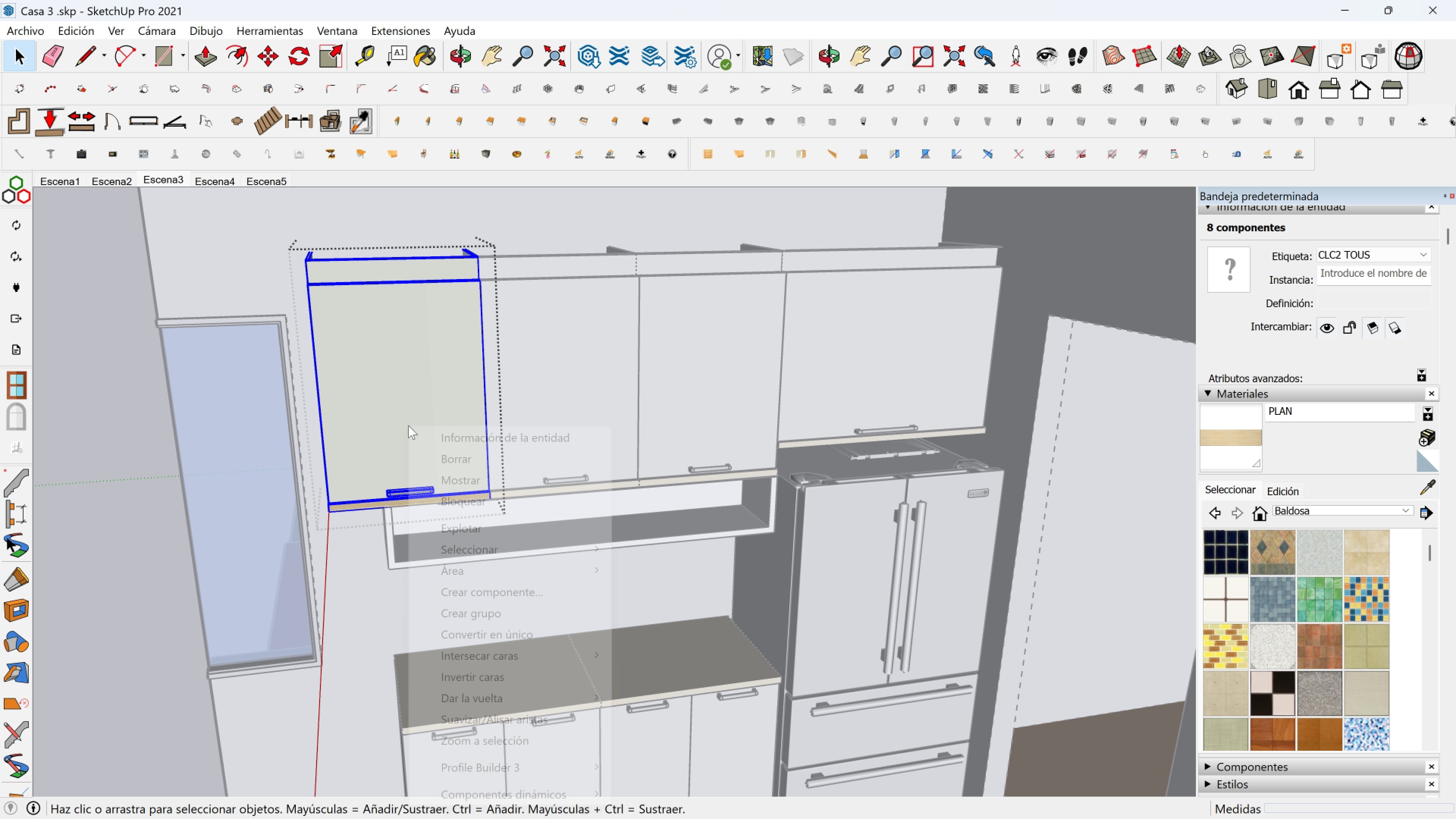 
right_click([408, 425])
 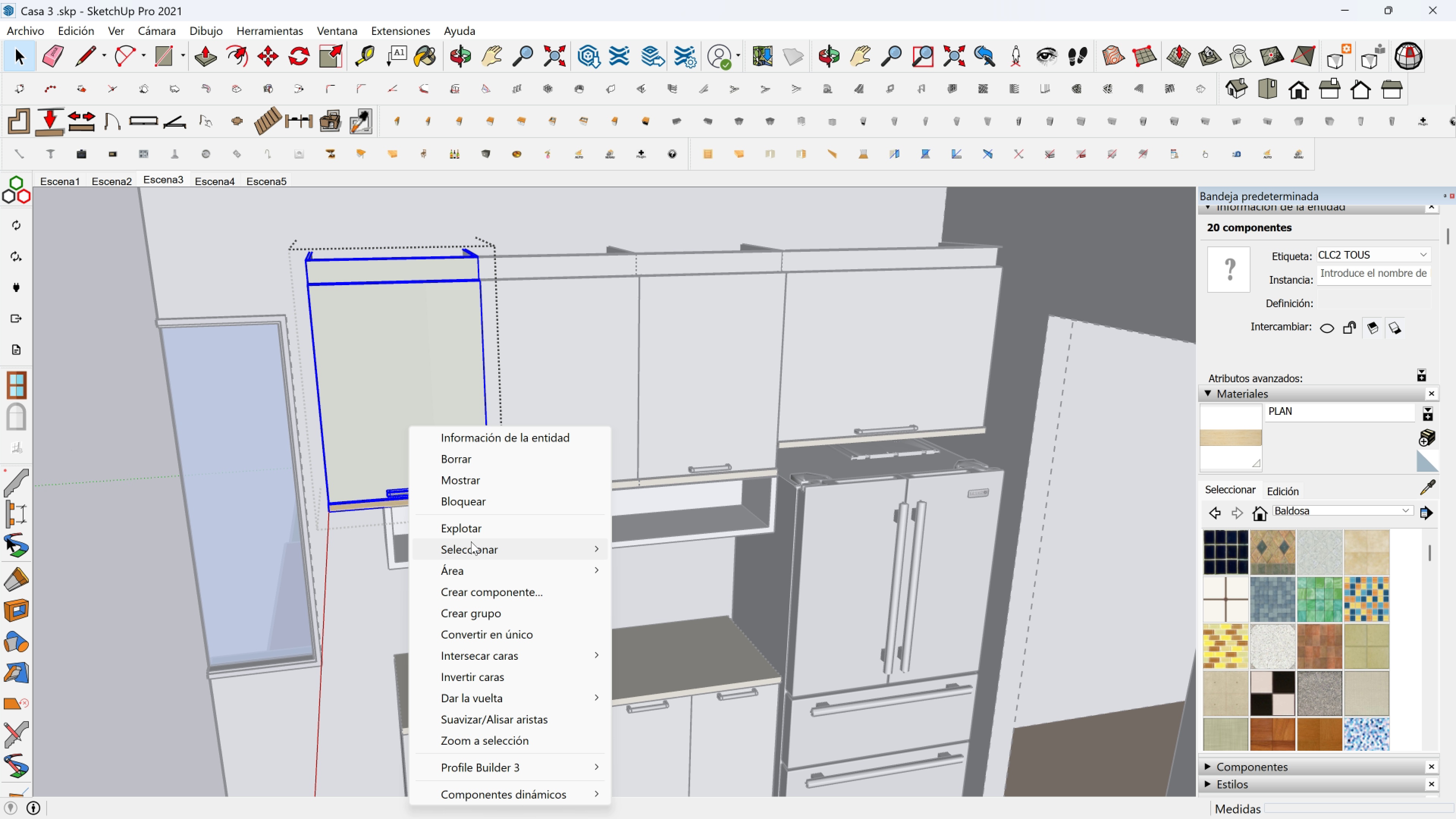 
left_click([469, 532])
 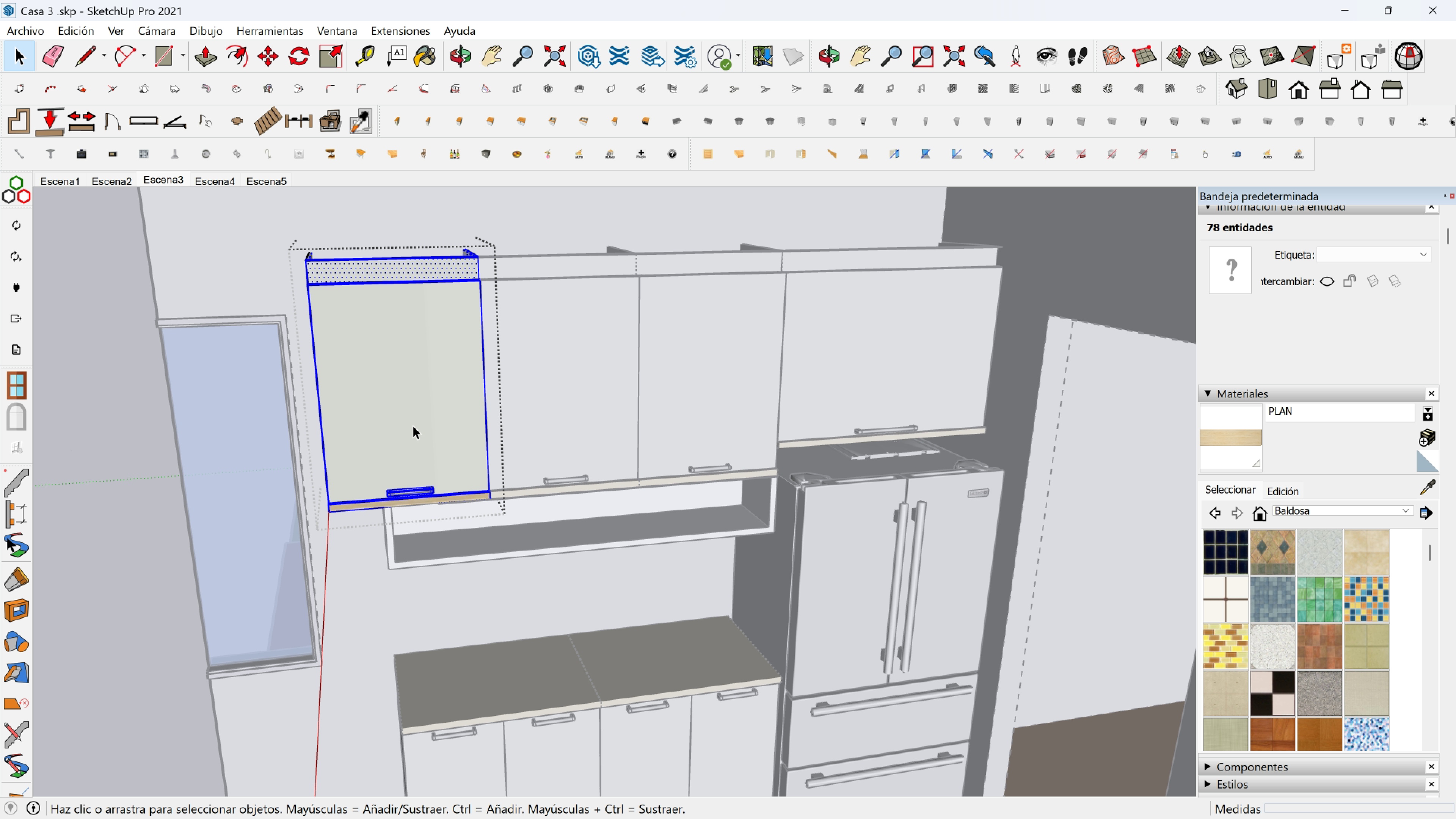 
right_click([413, 425])
 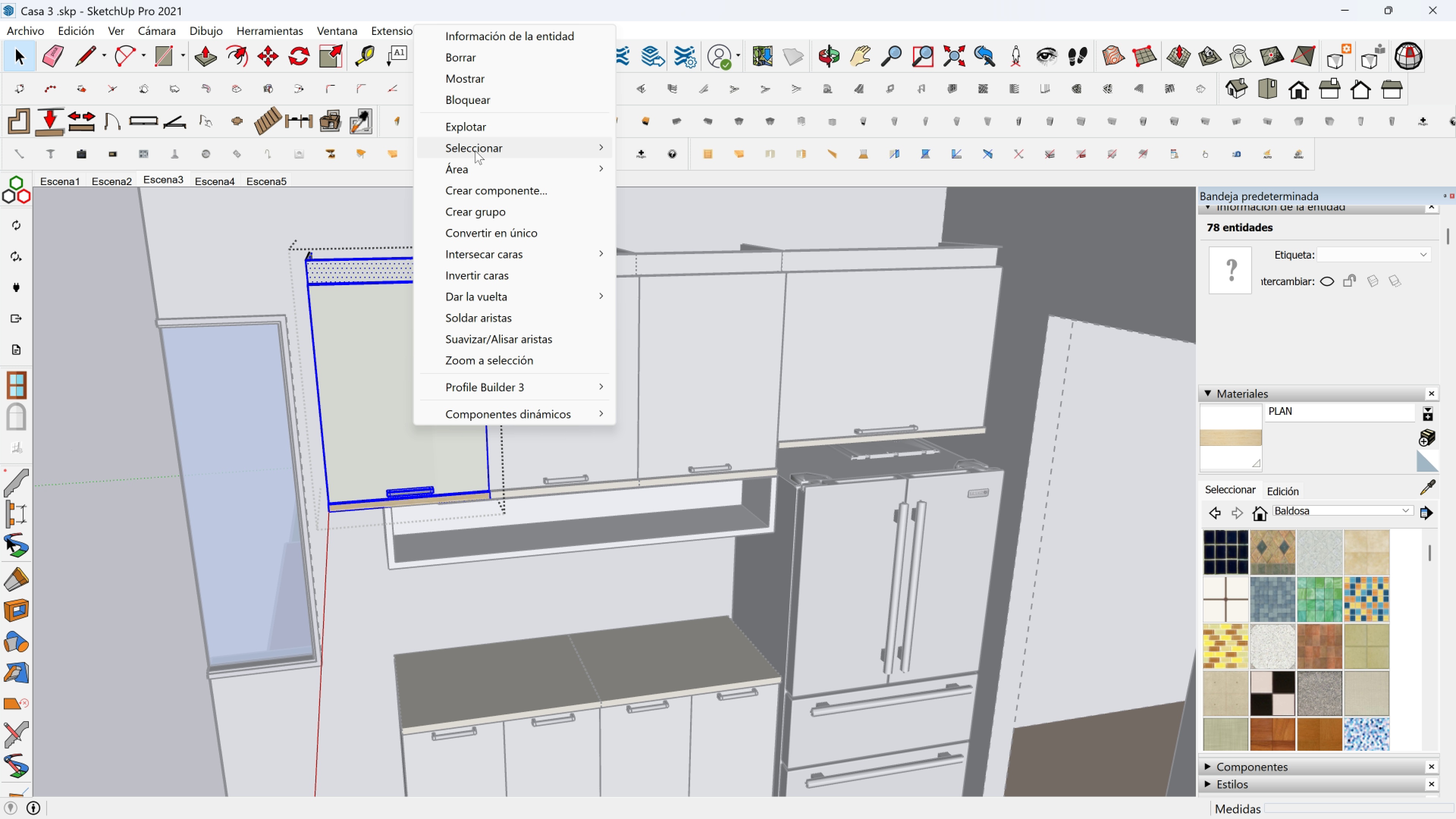 
left_click([476, 135])
 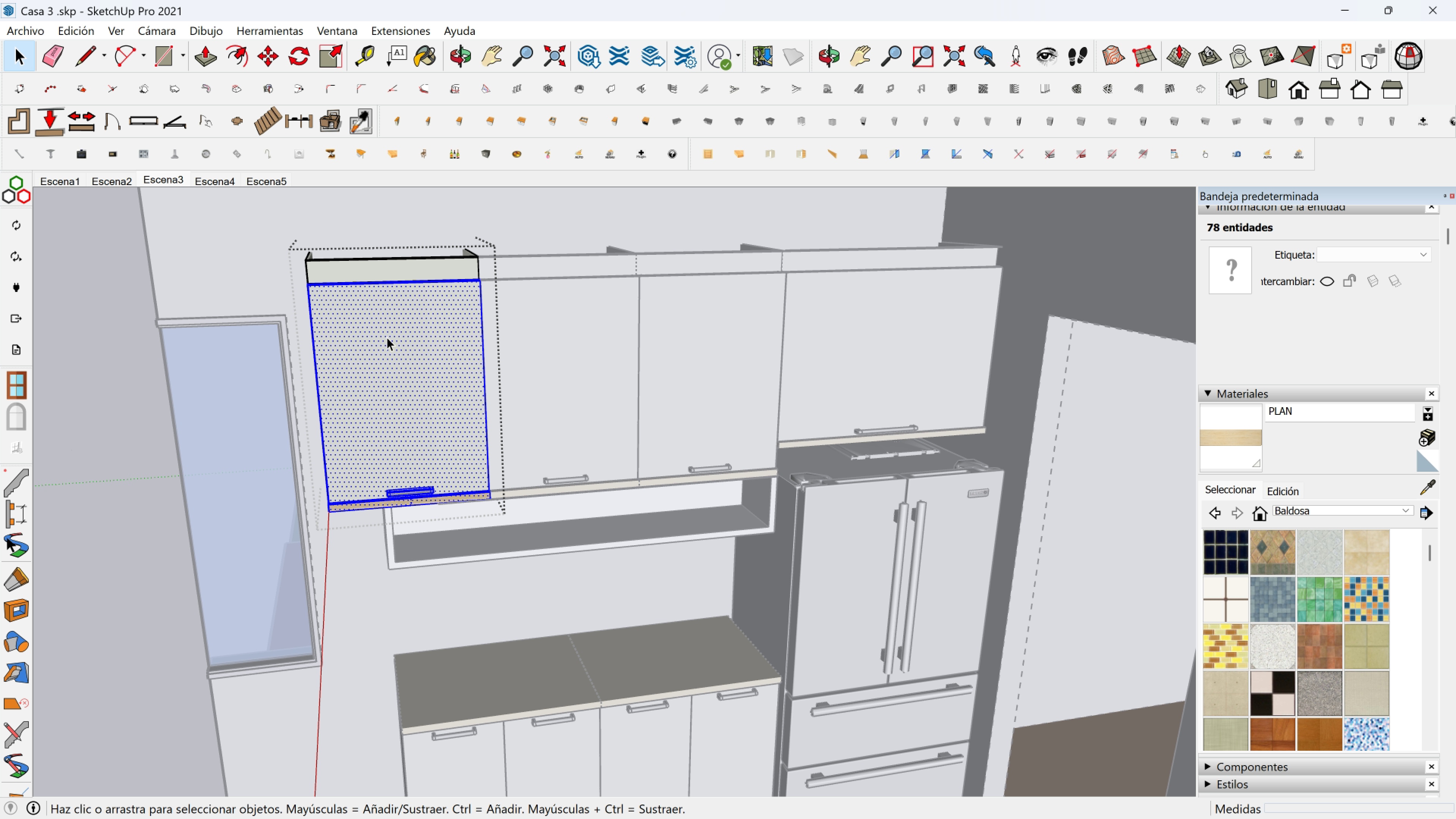 
right_click([387, 337])